 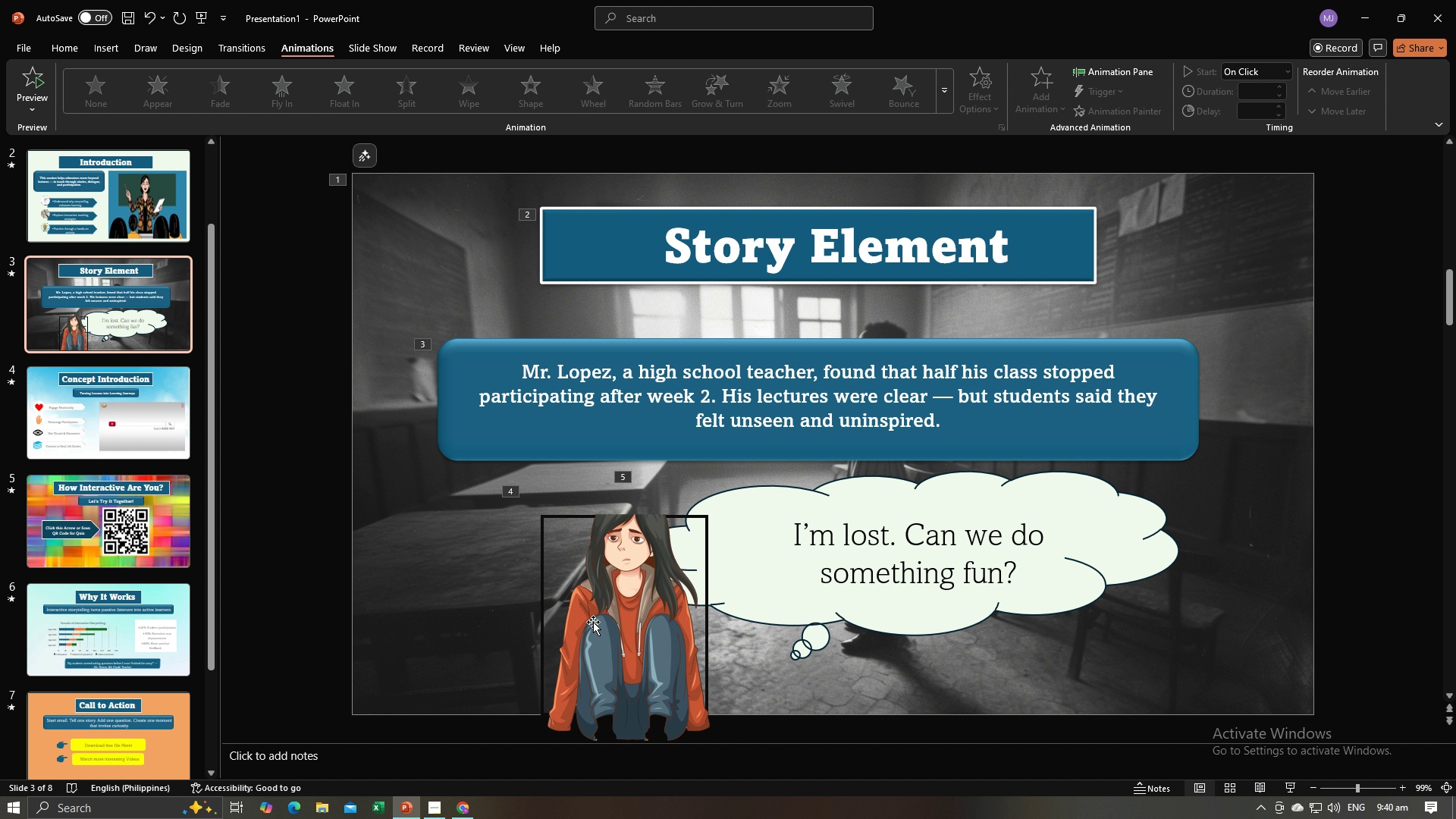 
left_click([591, 629])
 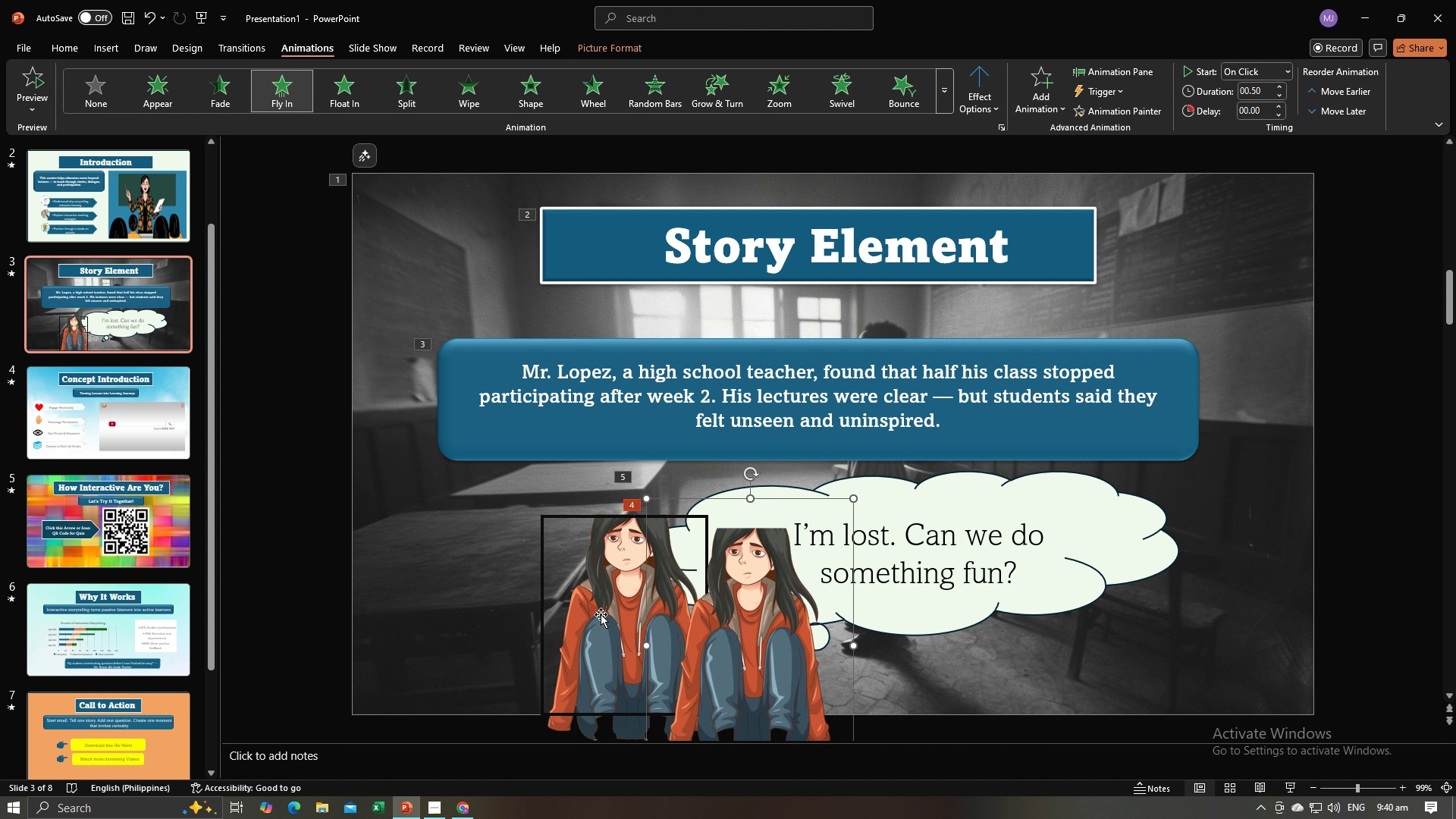 
left_click([599, 616])
 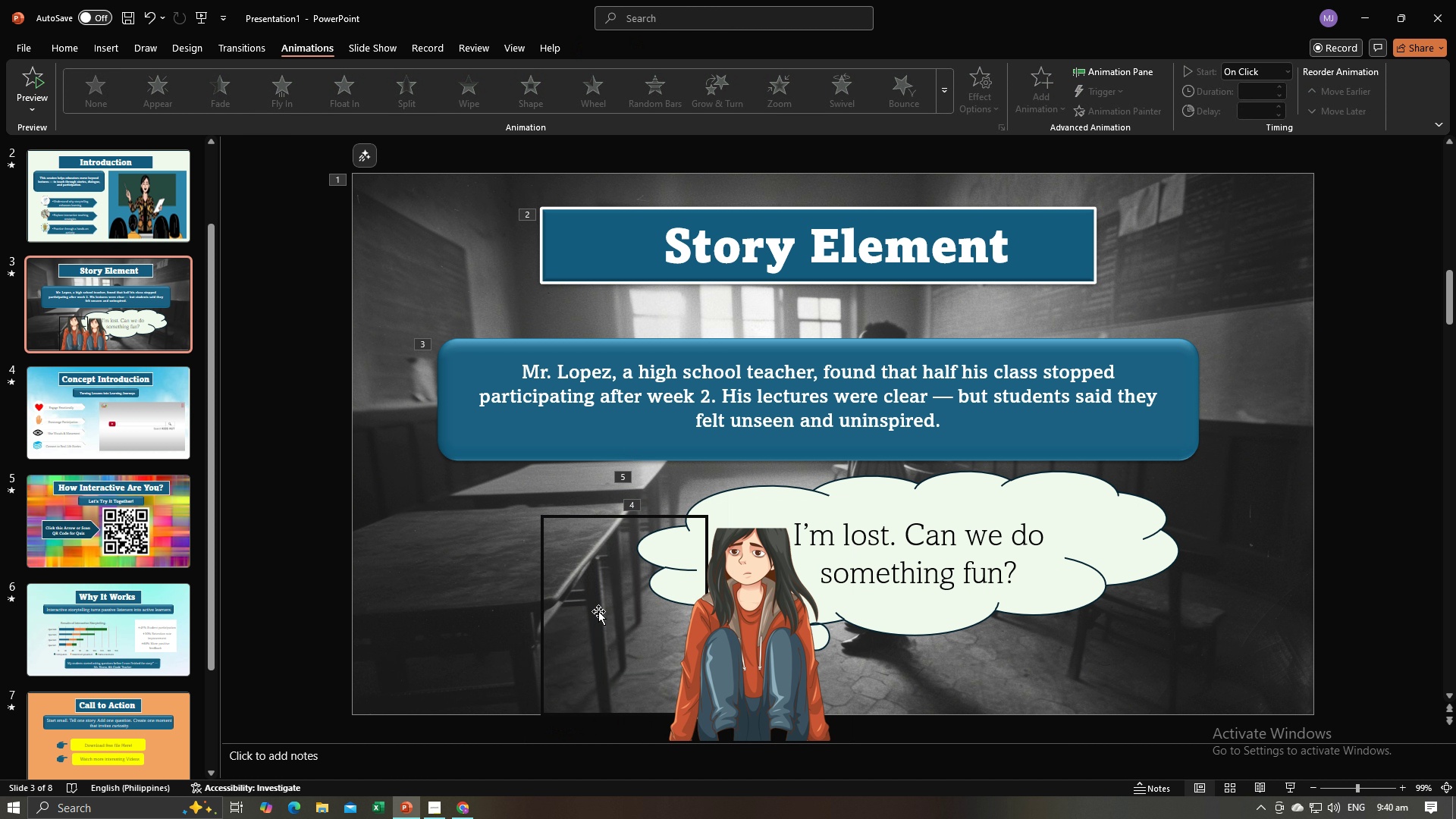 
key(Backspace)
 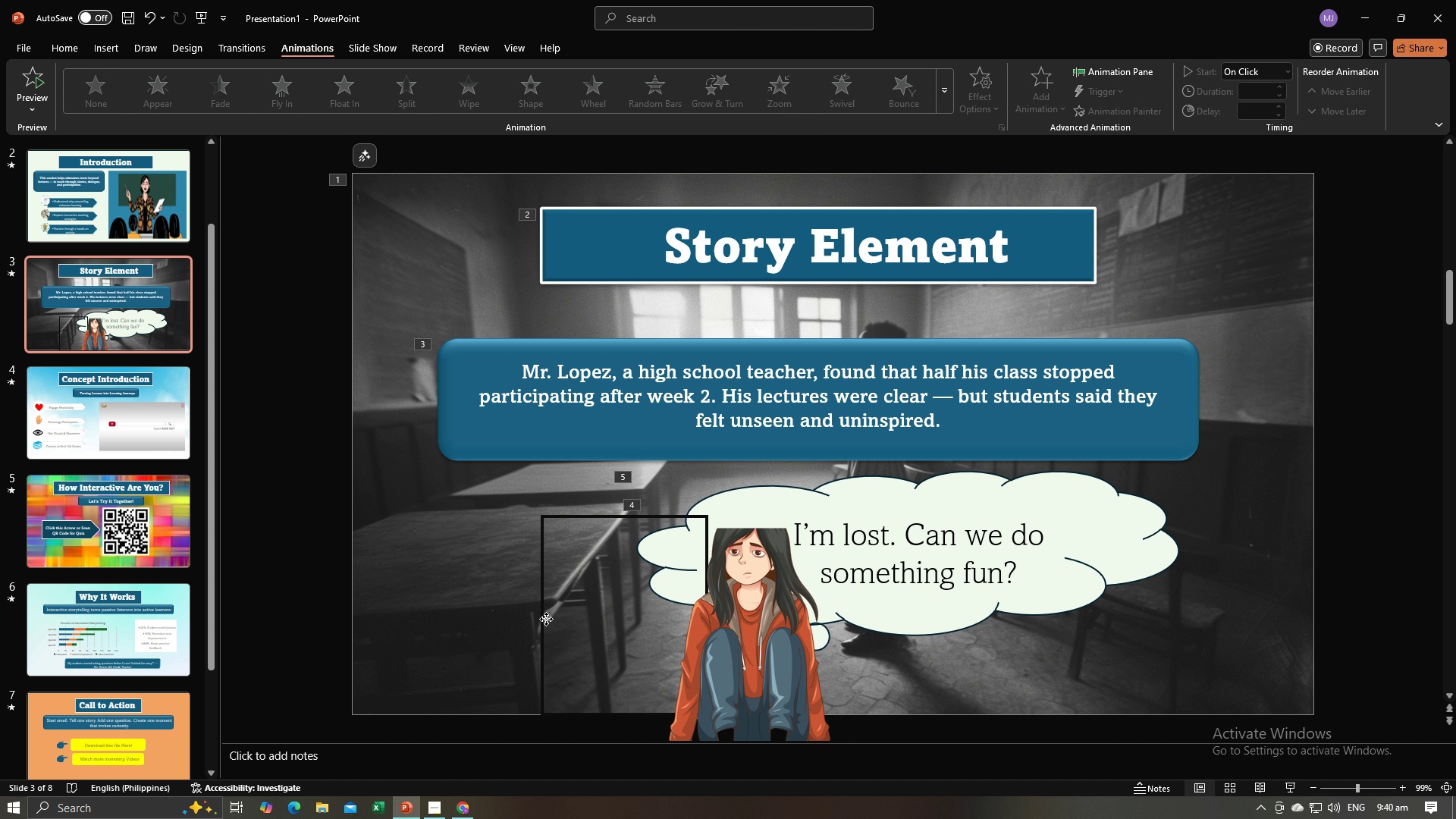 
left_click([546, 619])
 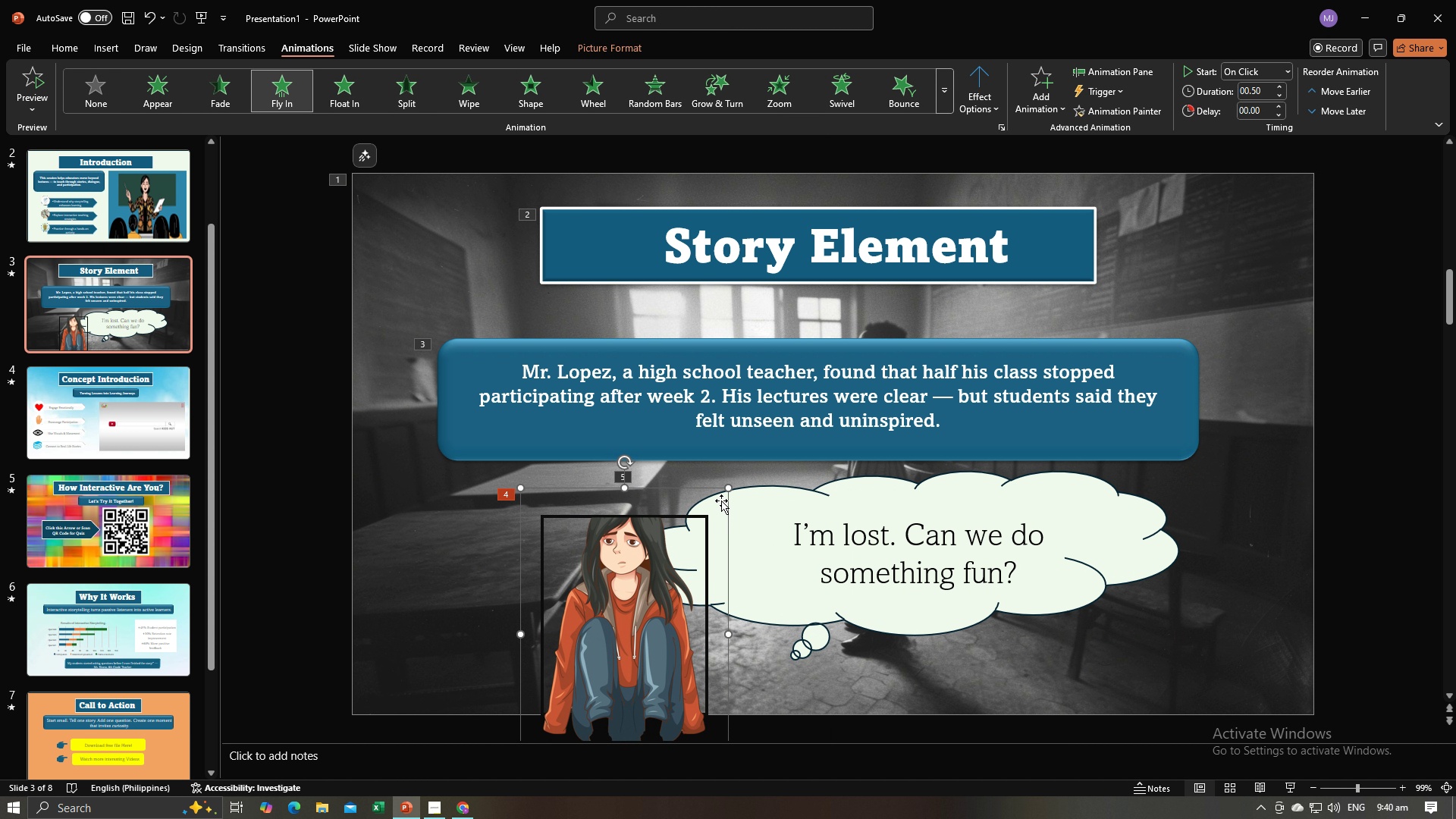 
wait(5.48)
 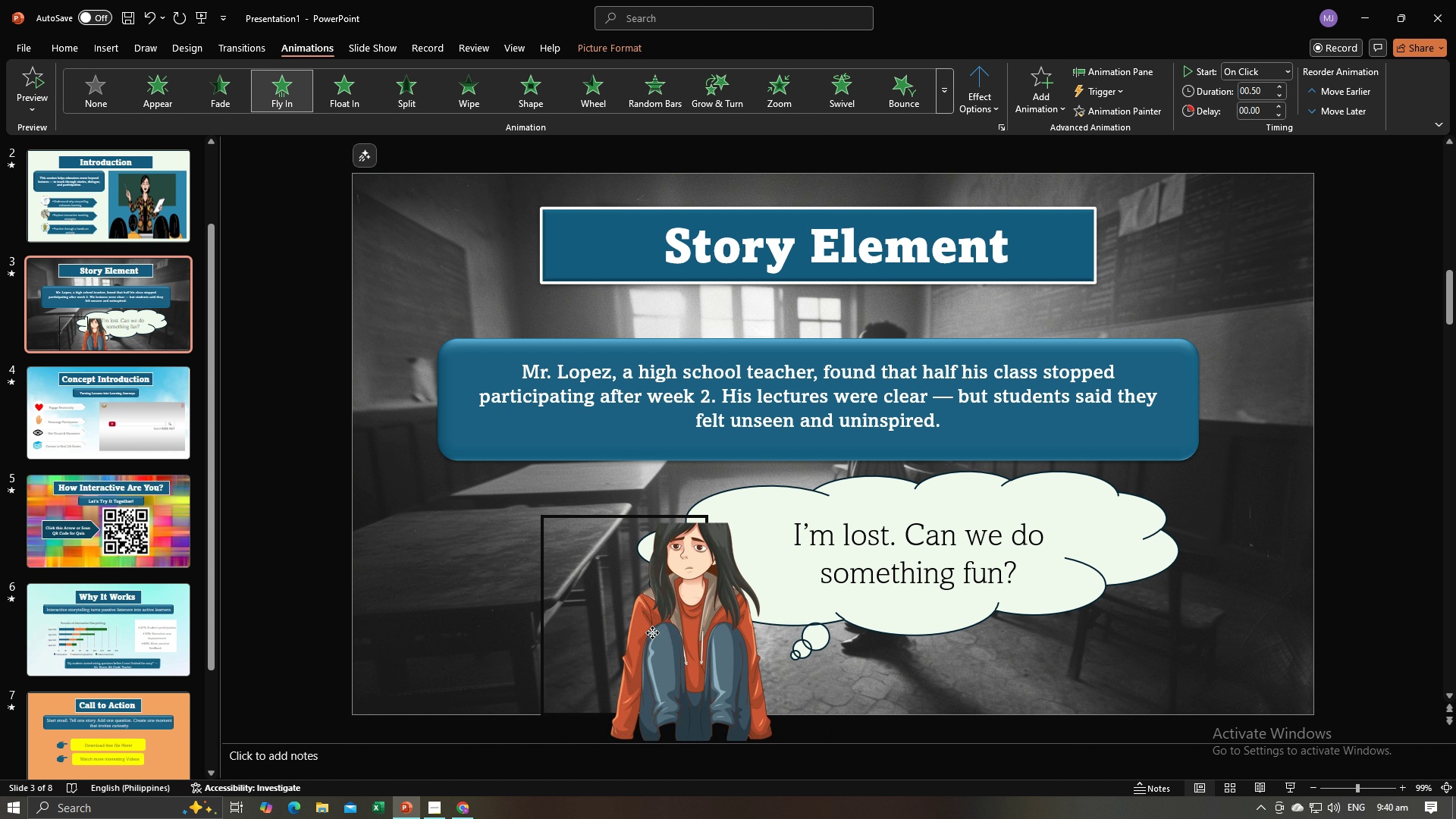 
left_click([746, 657])